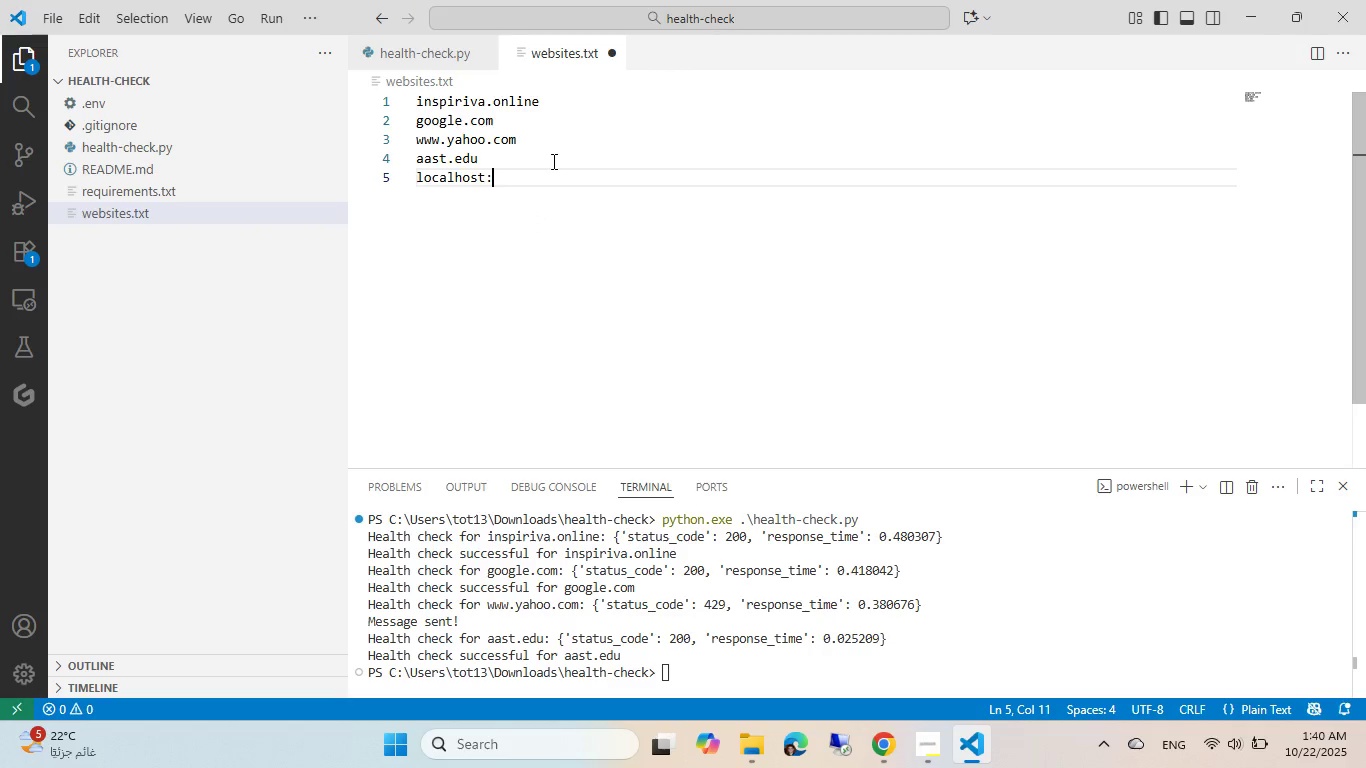 
key(Shift+Numpad5)
 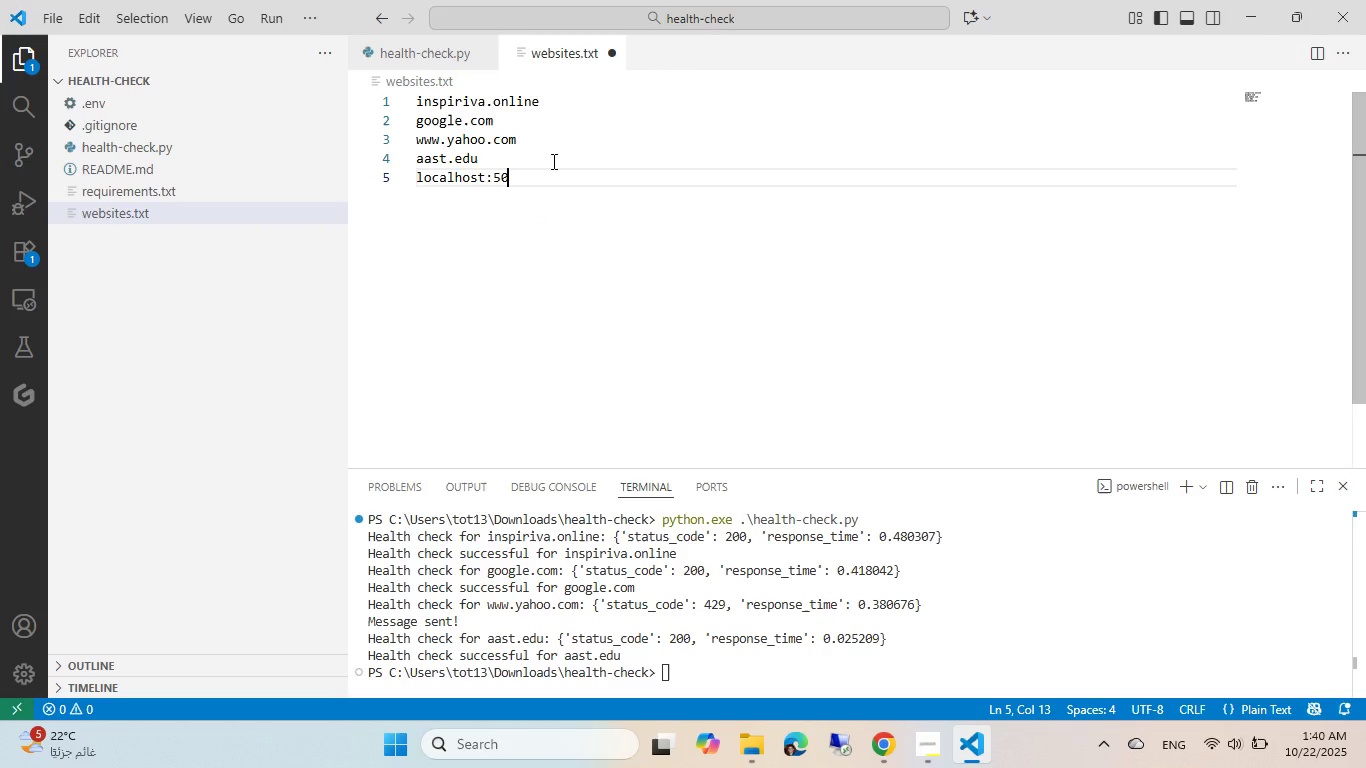 
key(Numpad0)
 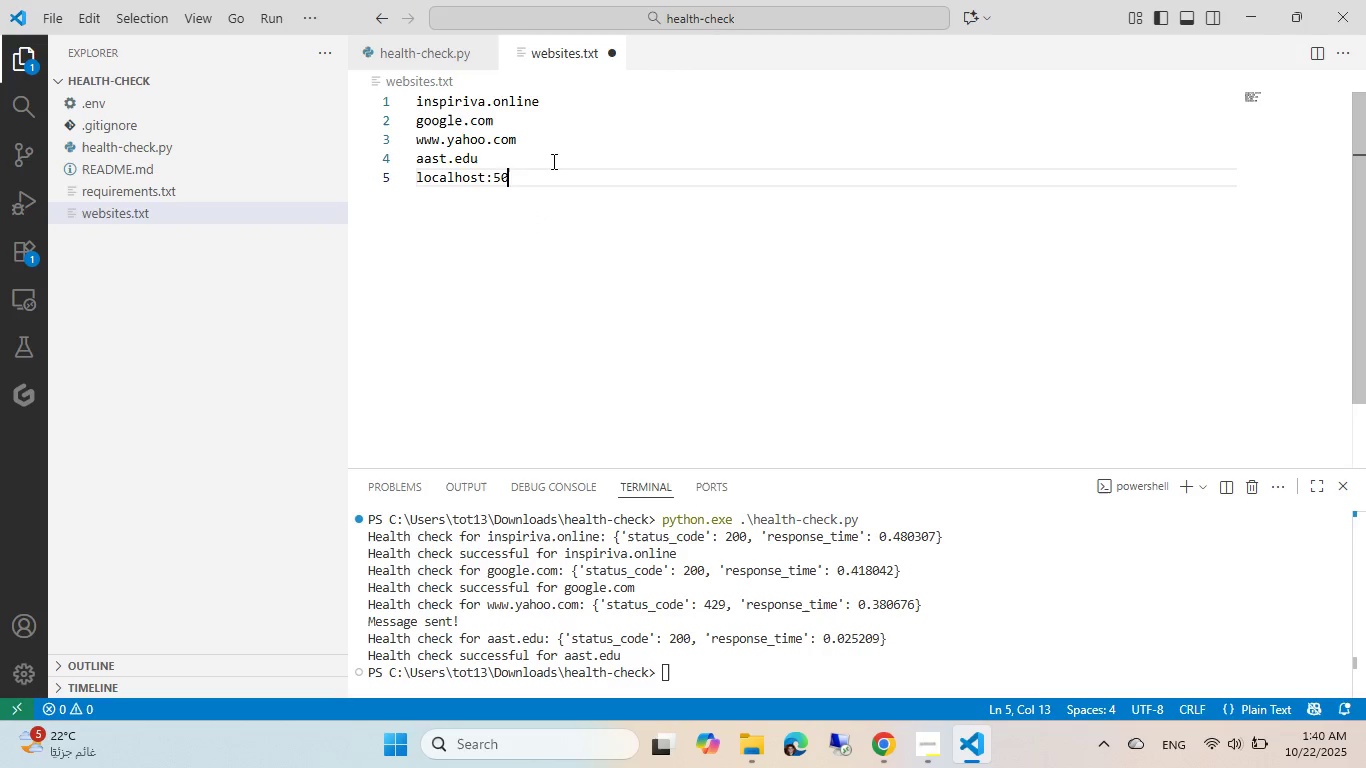 
key(Numpad0)
 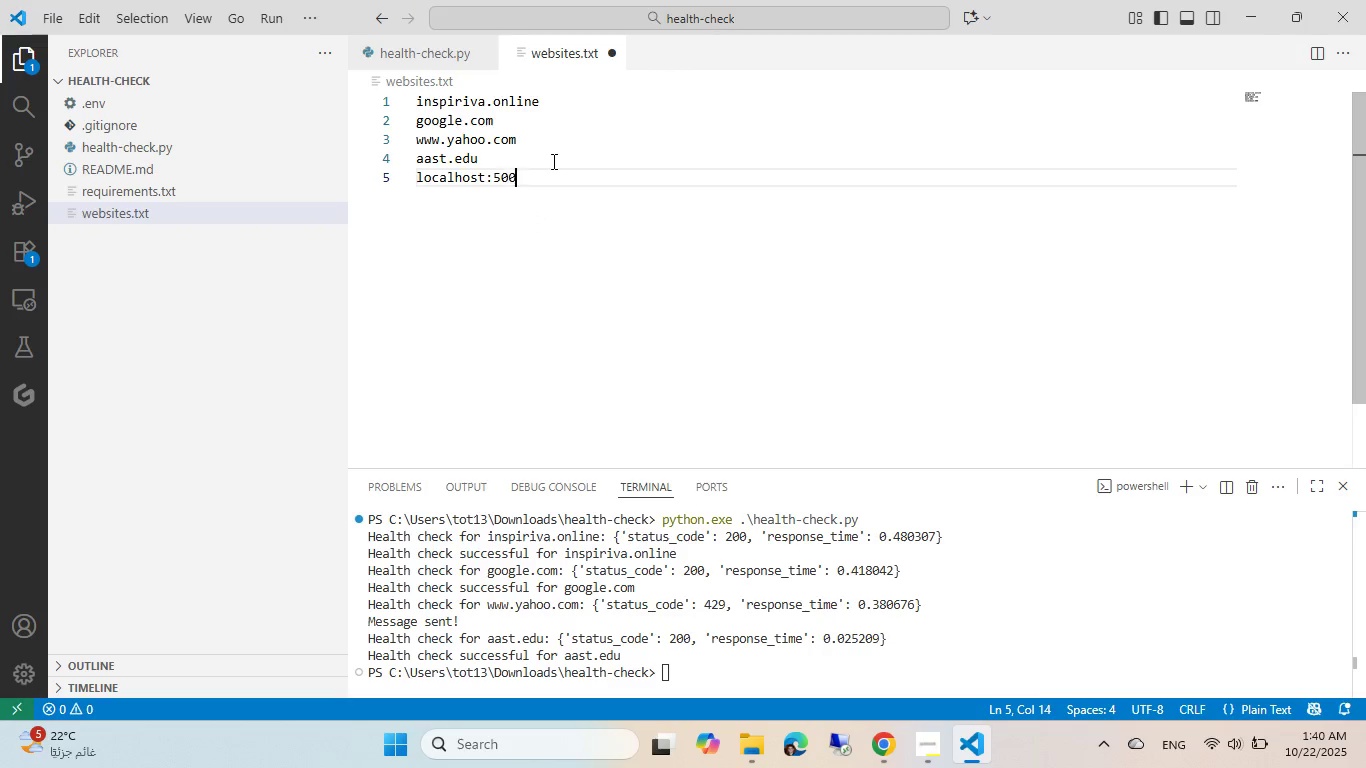 
key(Numpad0)
 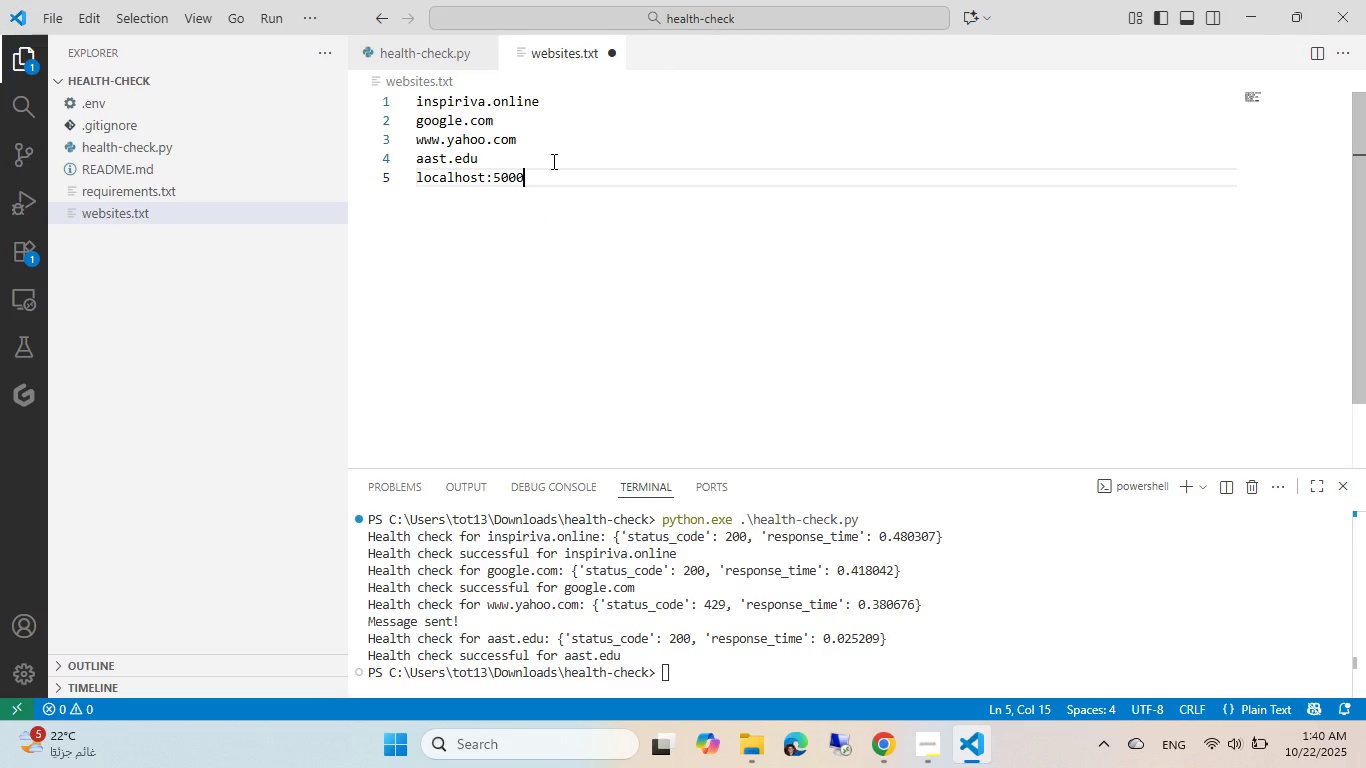 
key(Control+S)
 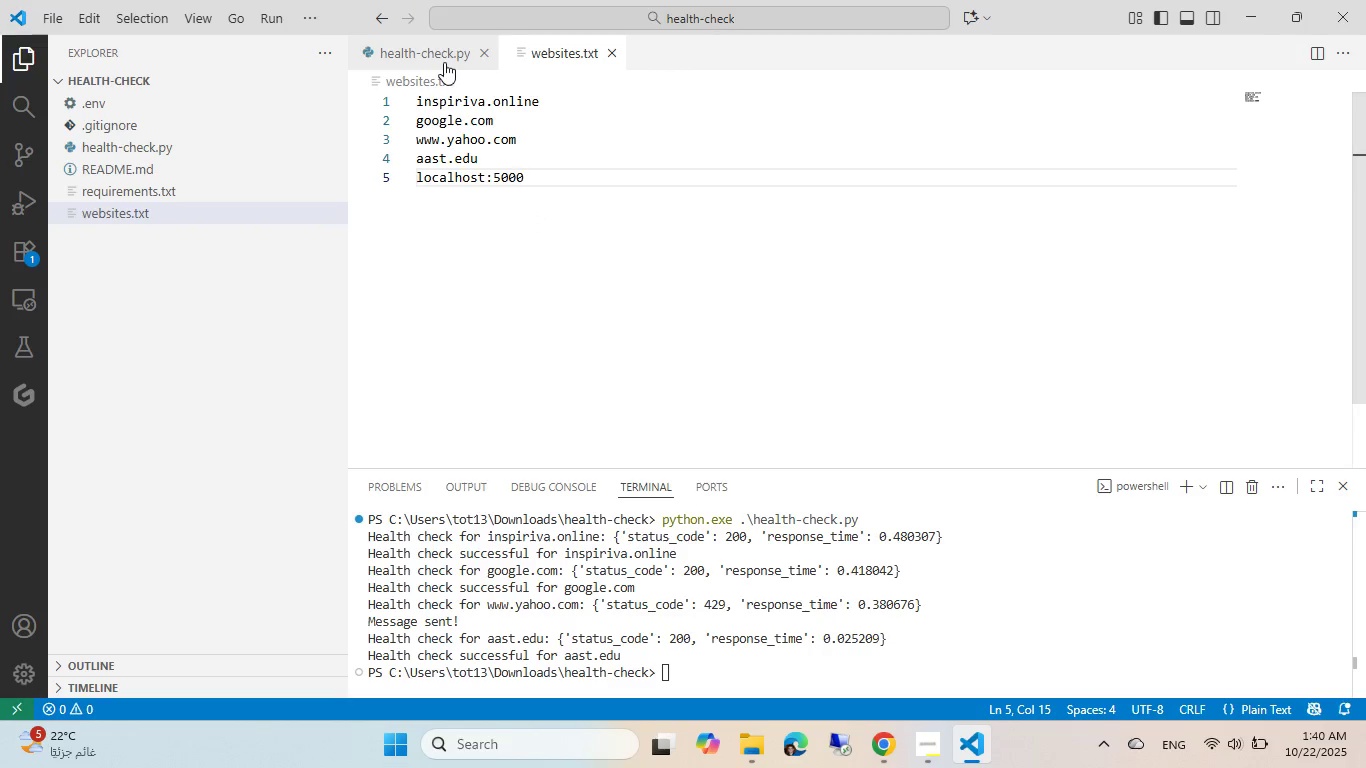 
left_click([444, 62])
 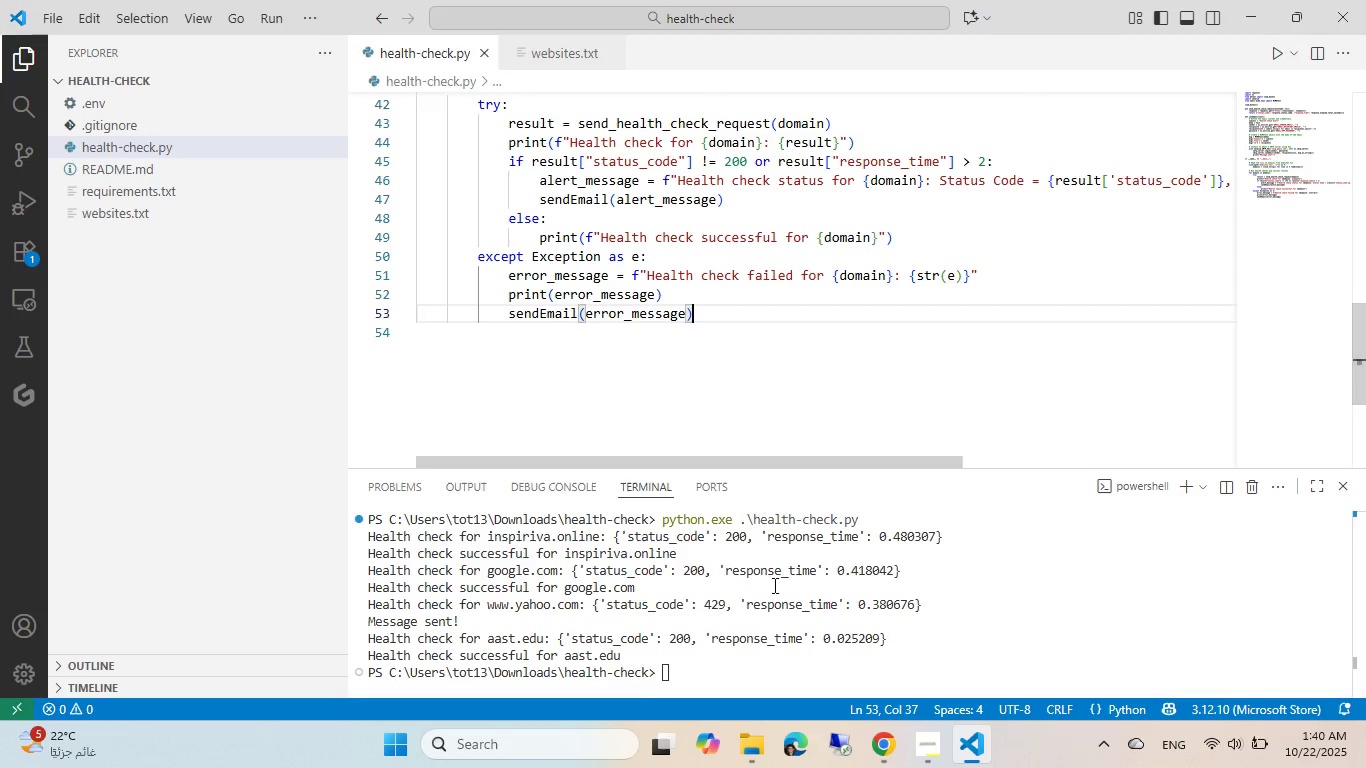 
left_click([780, 579])
 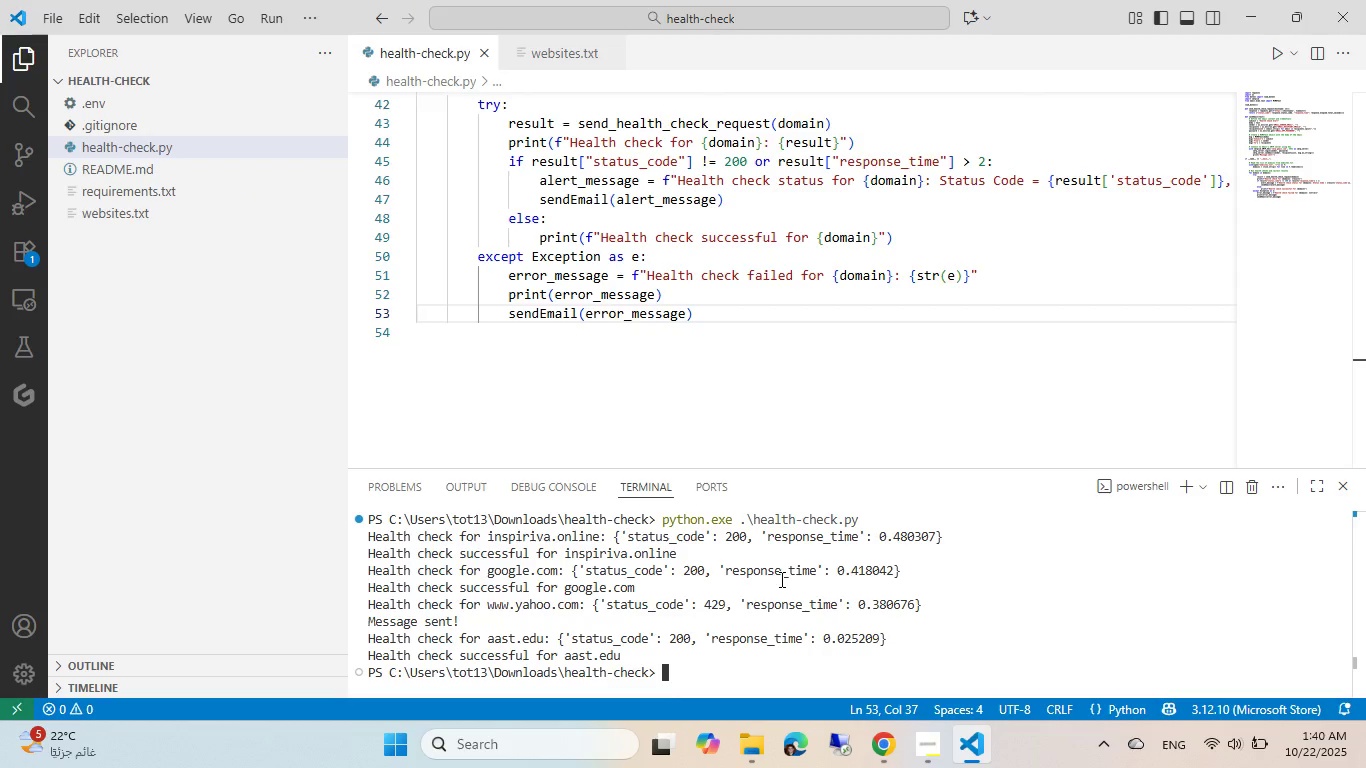 
key(ArrowUp)
 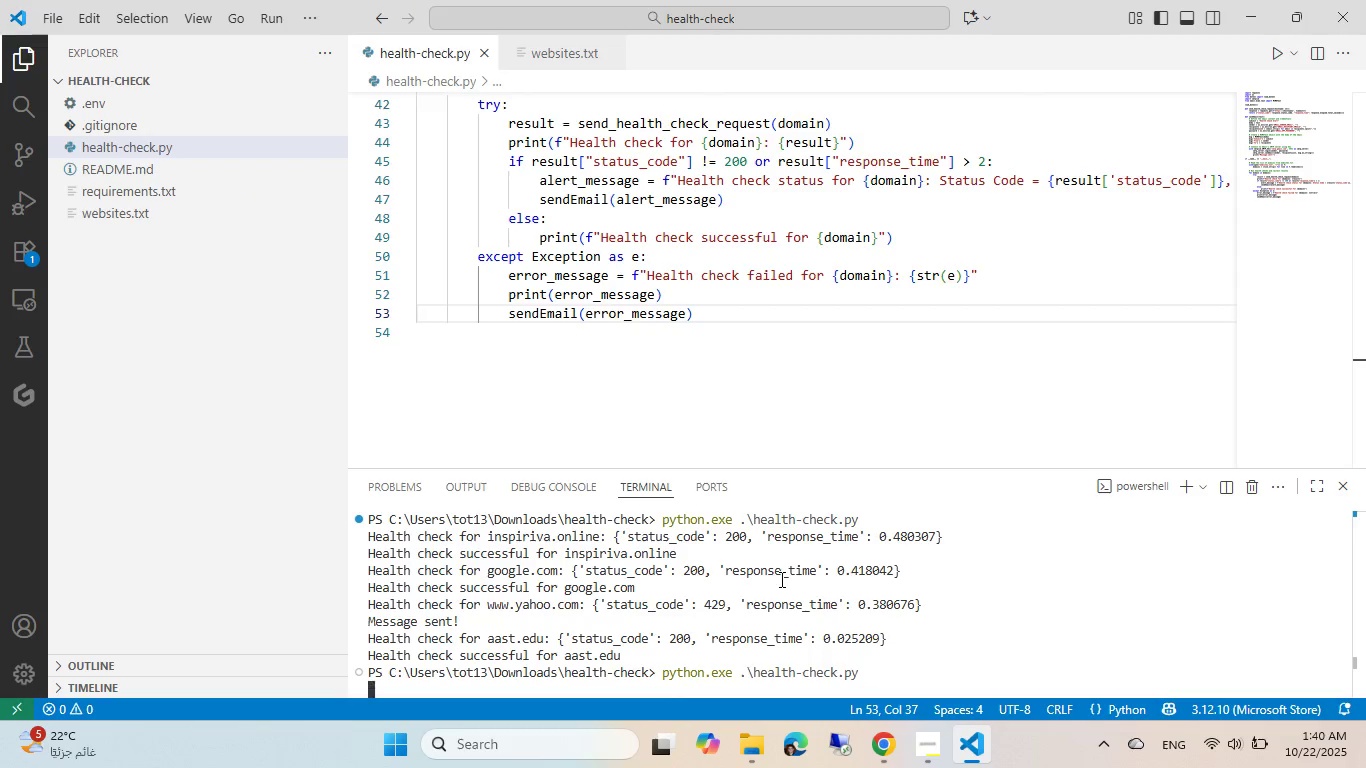 
key(Enter)
 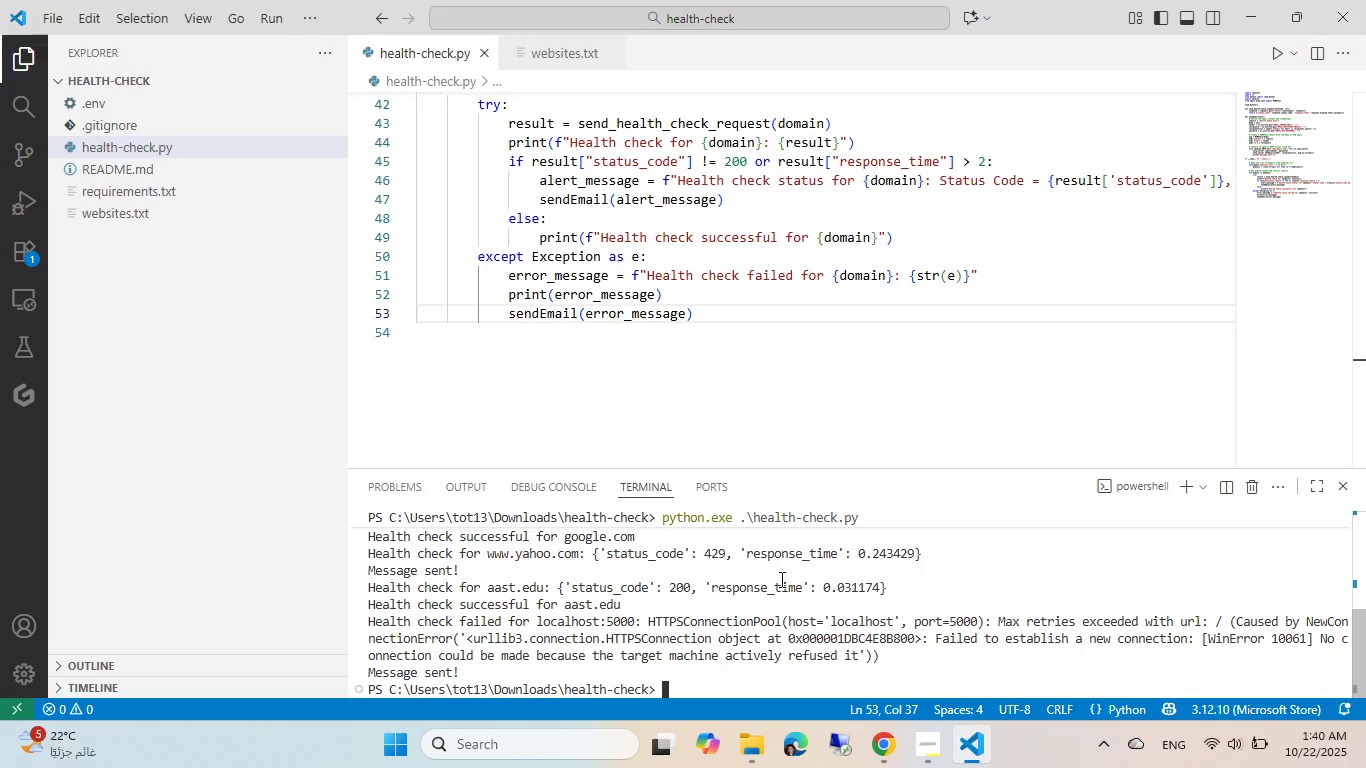 
wait(19.51)
 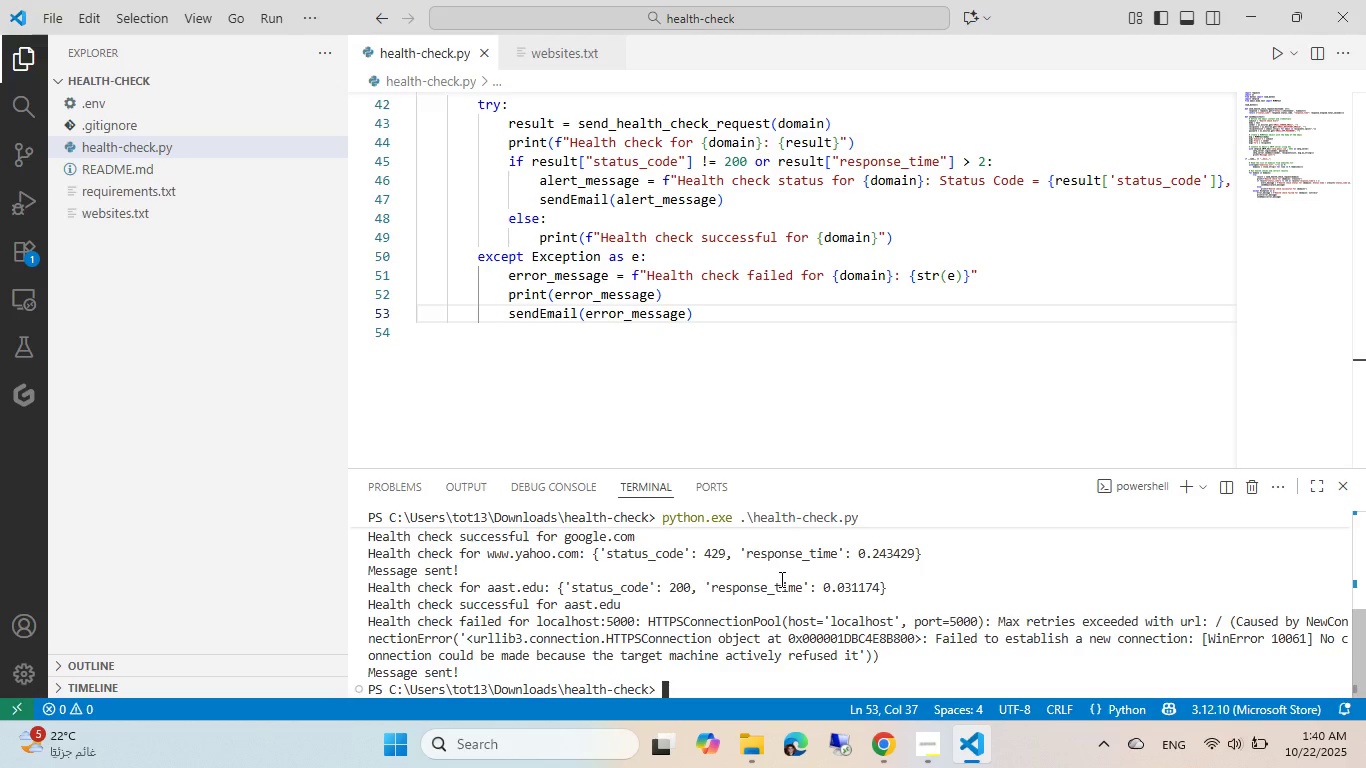 
left_click([885, 767])
 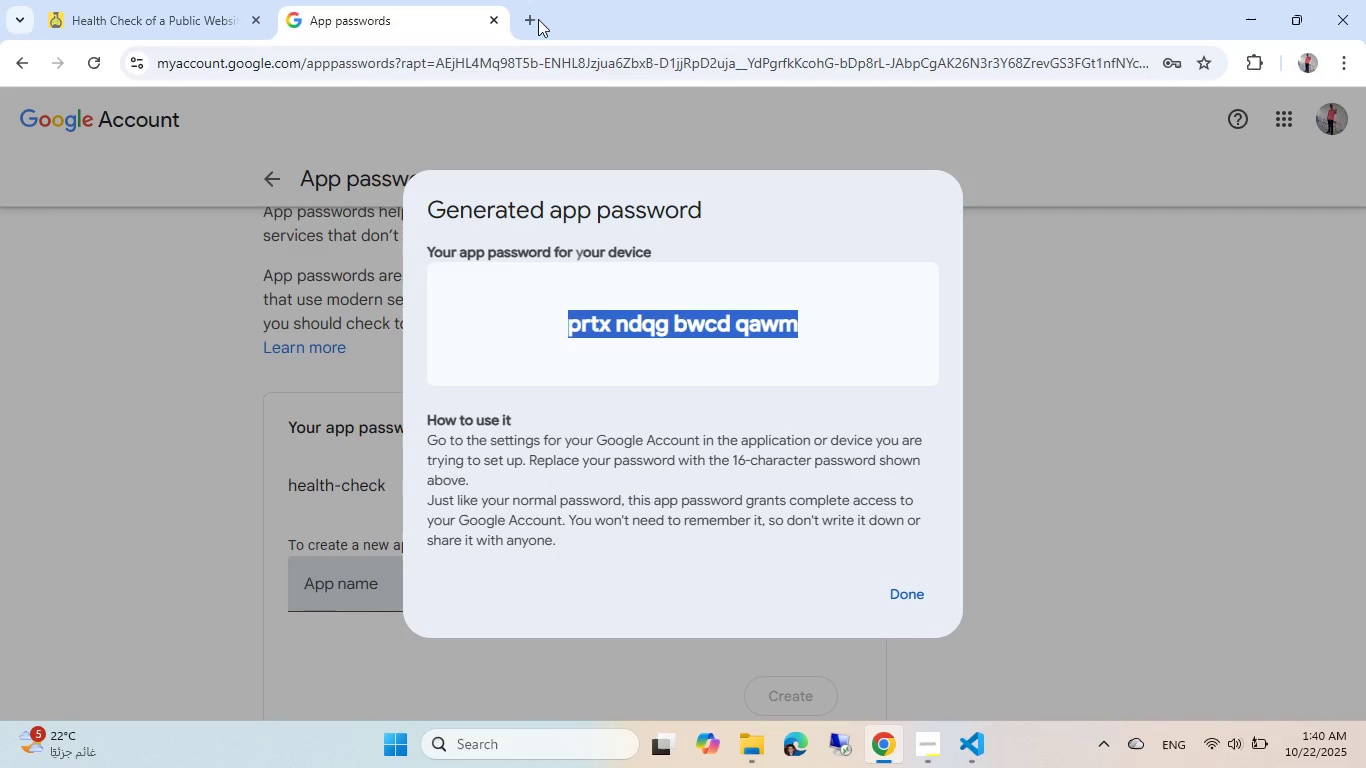 
left_click([533, 19])
 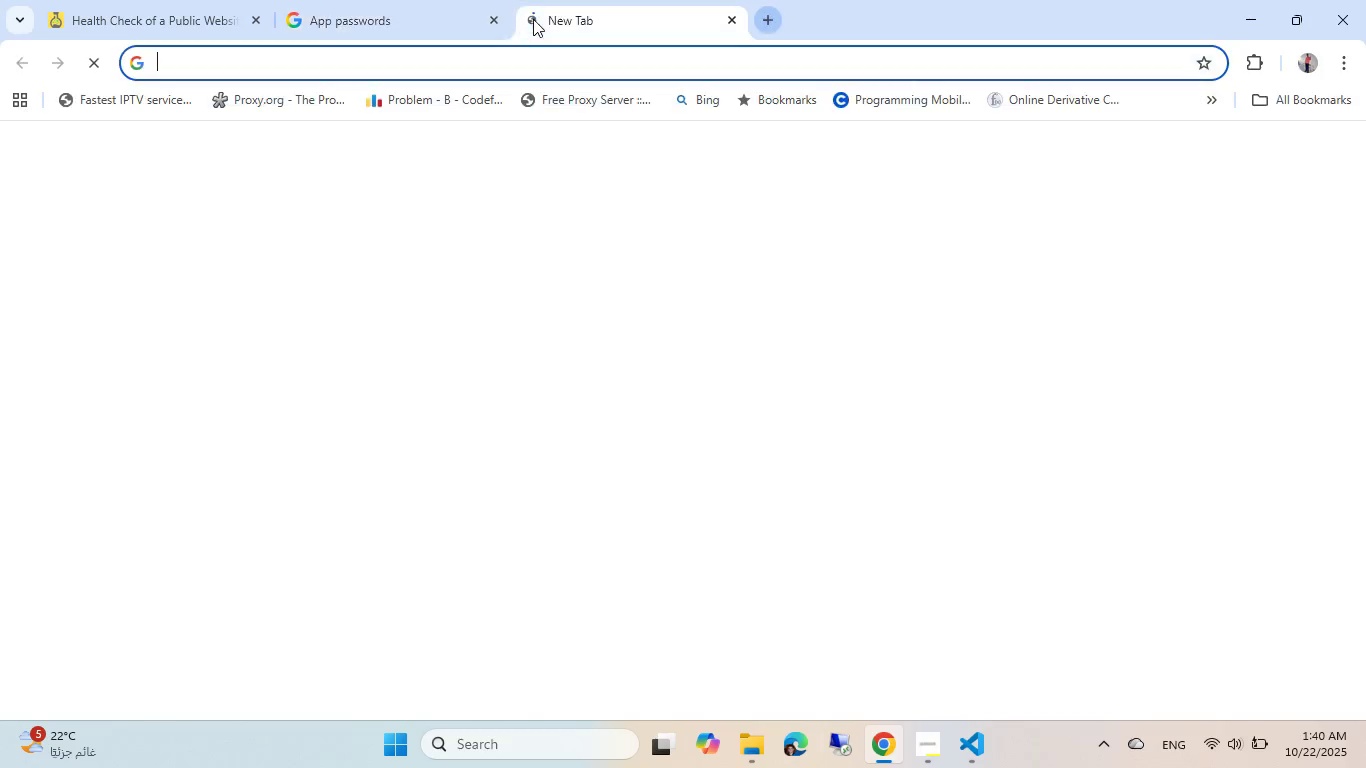 
key([redacted])
 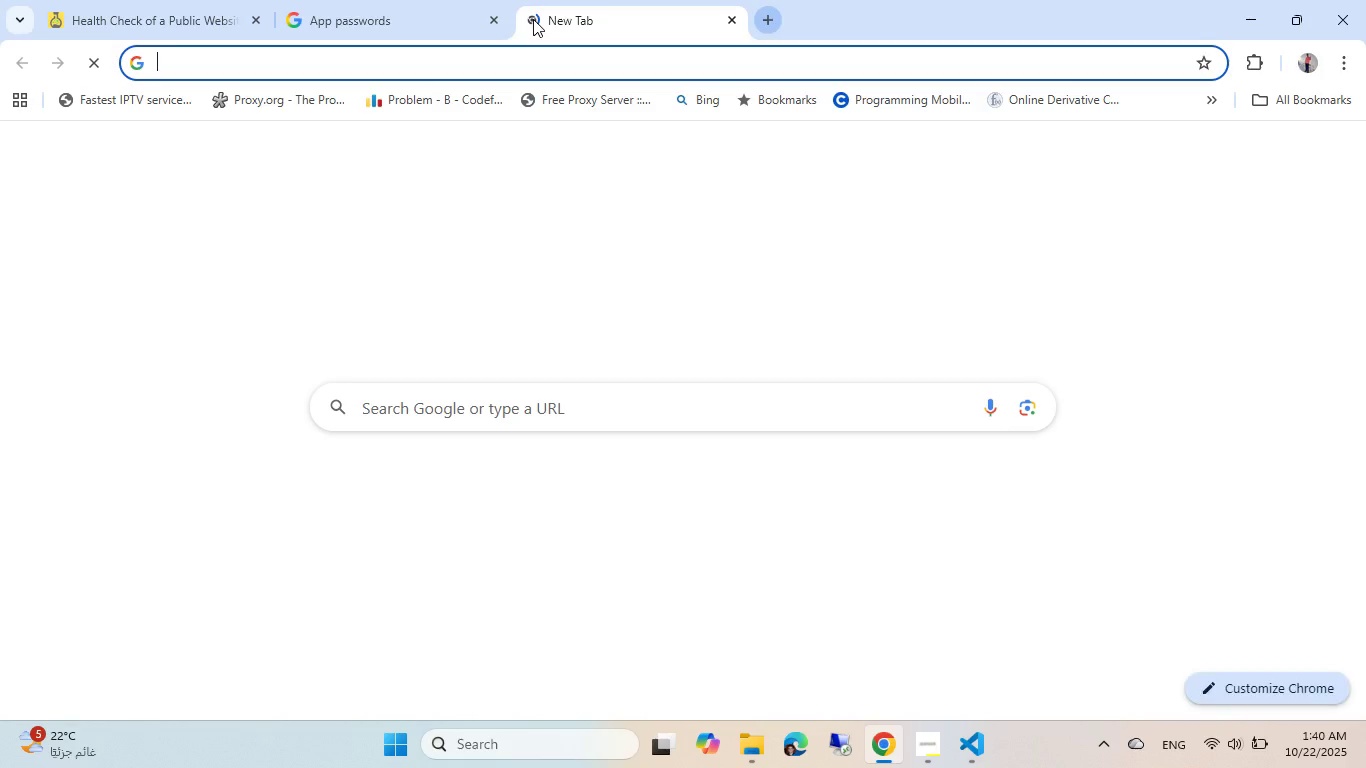 
key(Enter)
 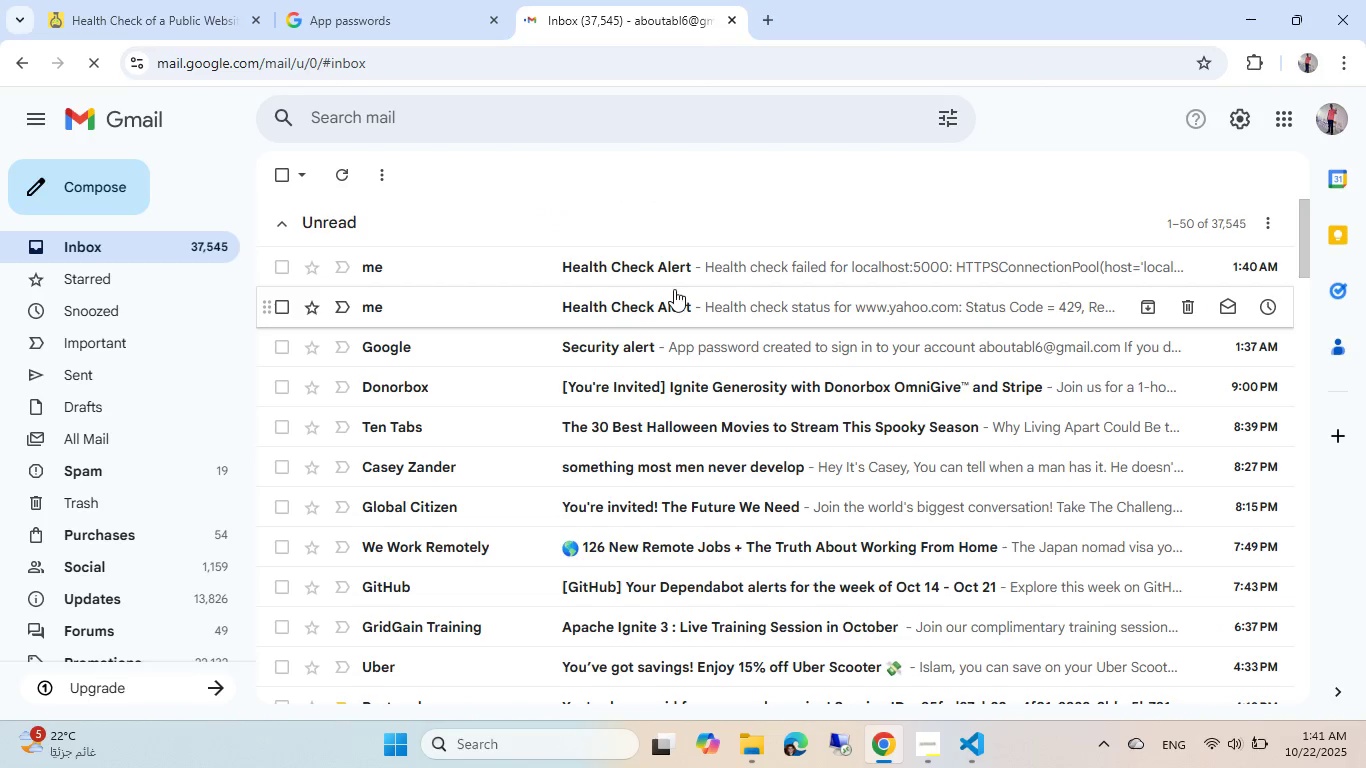 
wait(5.71)
 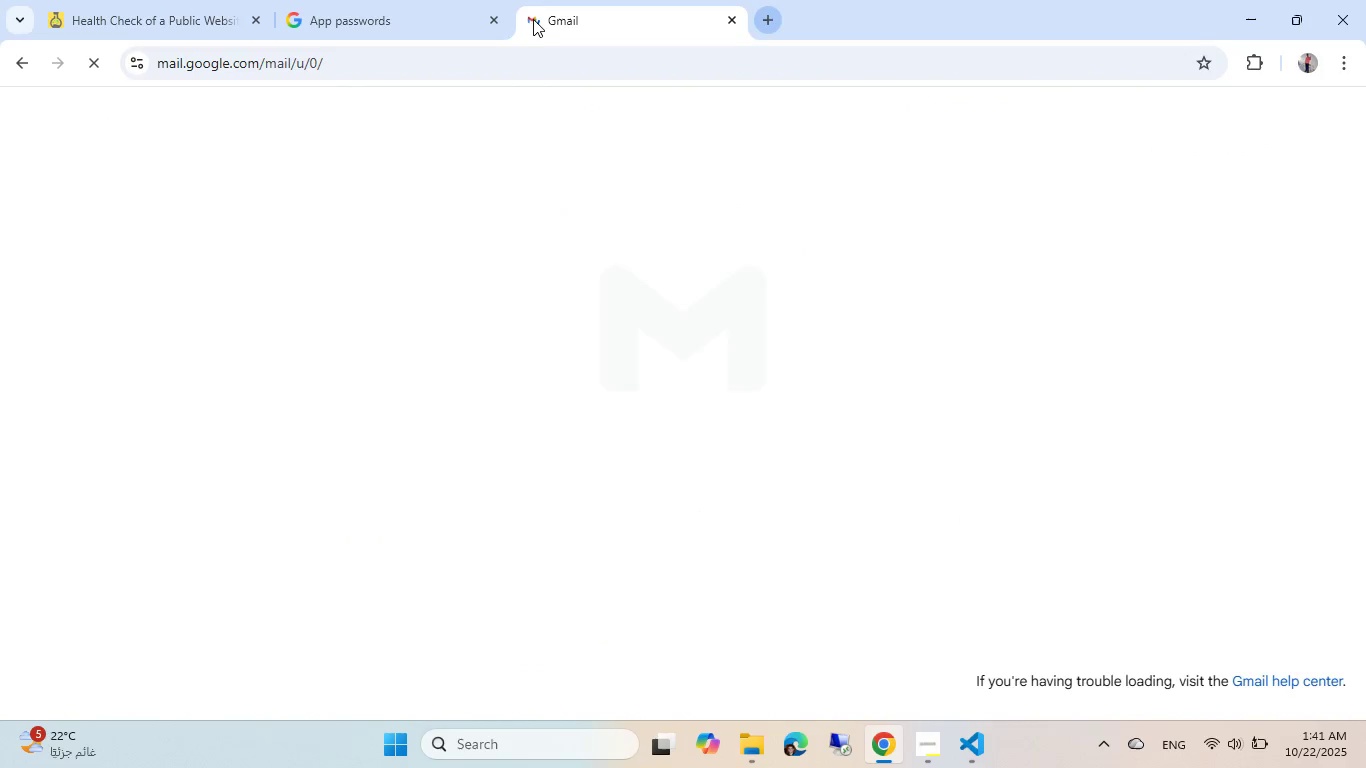 
left_click([697, 300])
 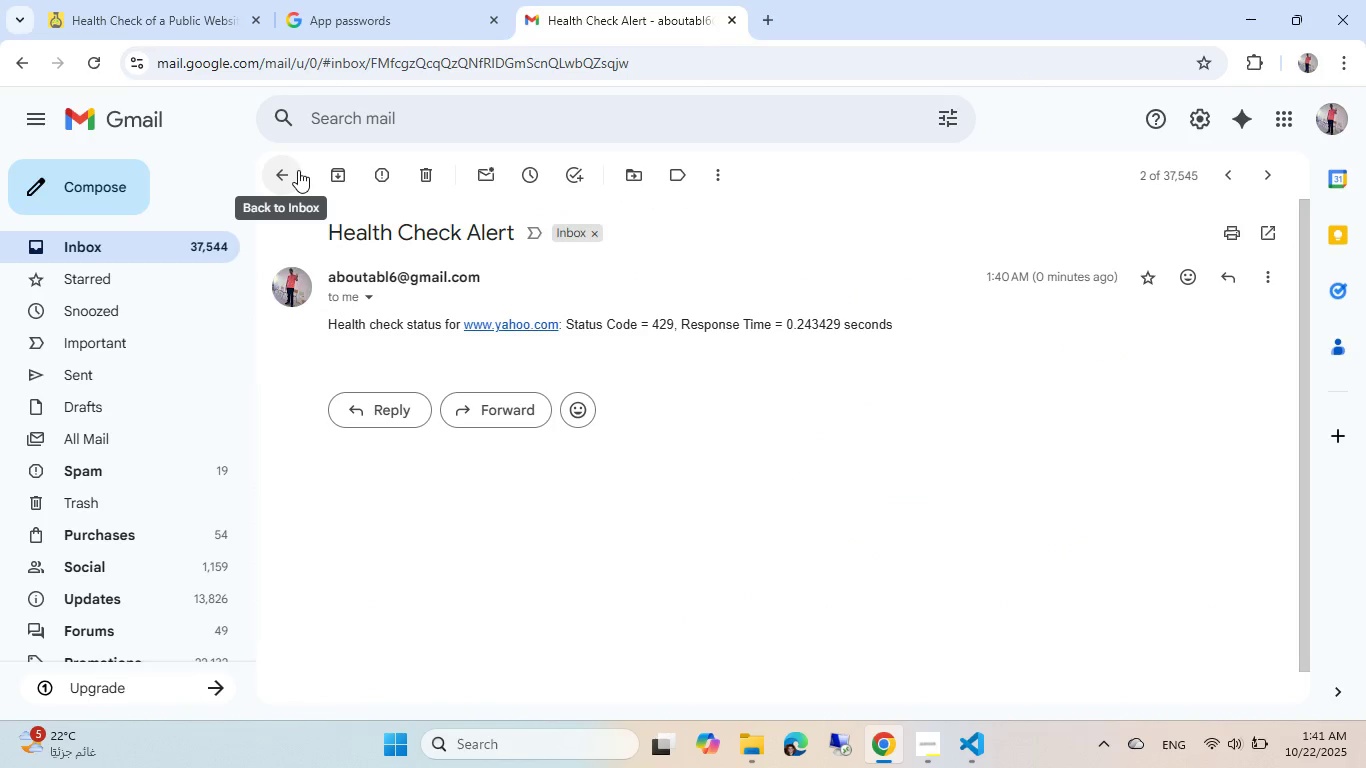 
left_click([276, 170])
 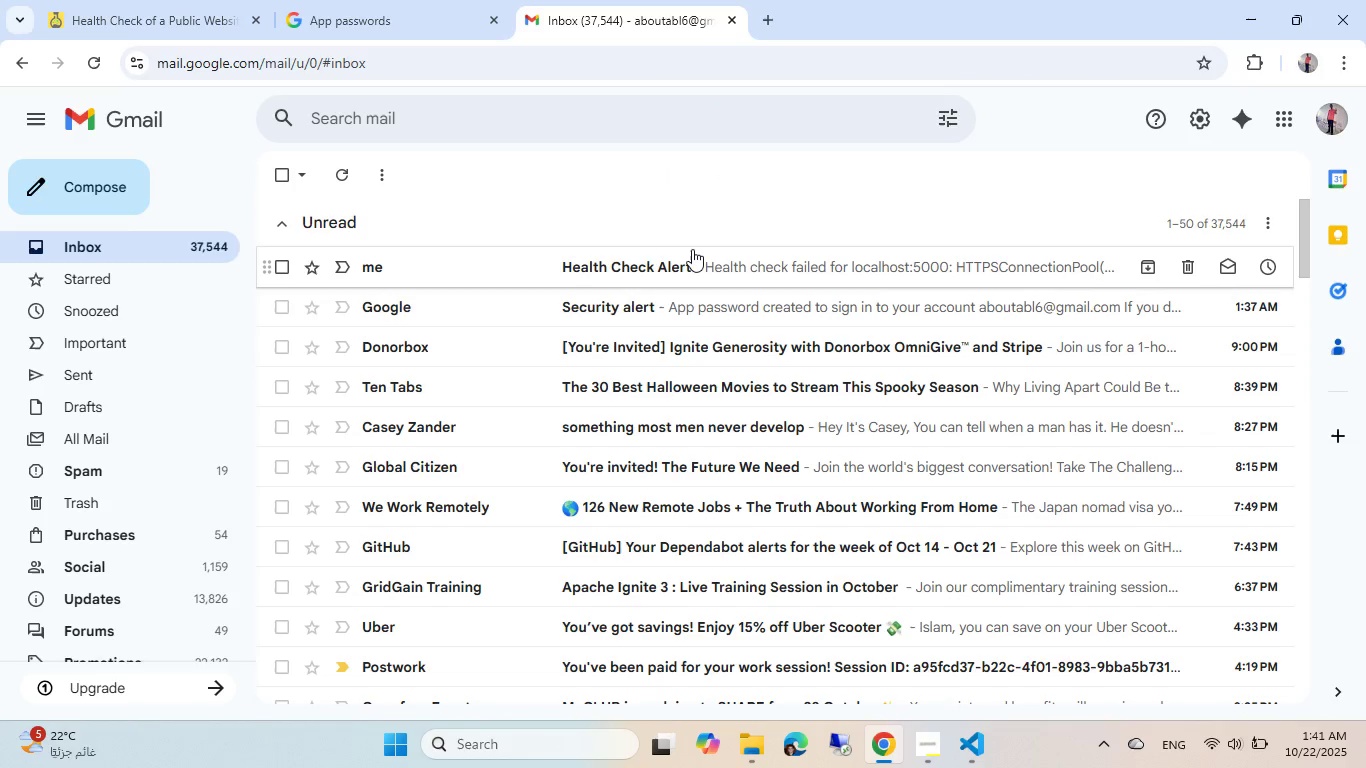 
left_click([692, 249])
 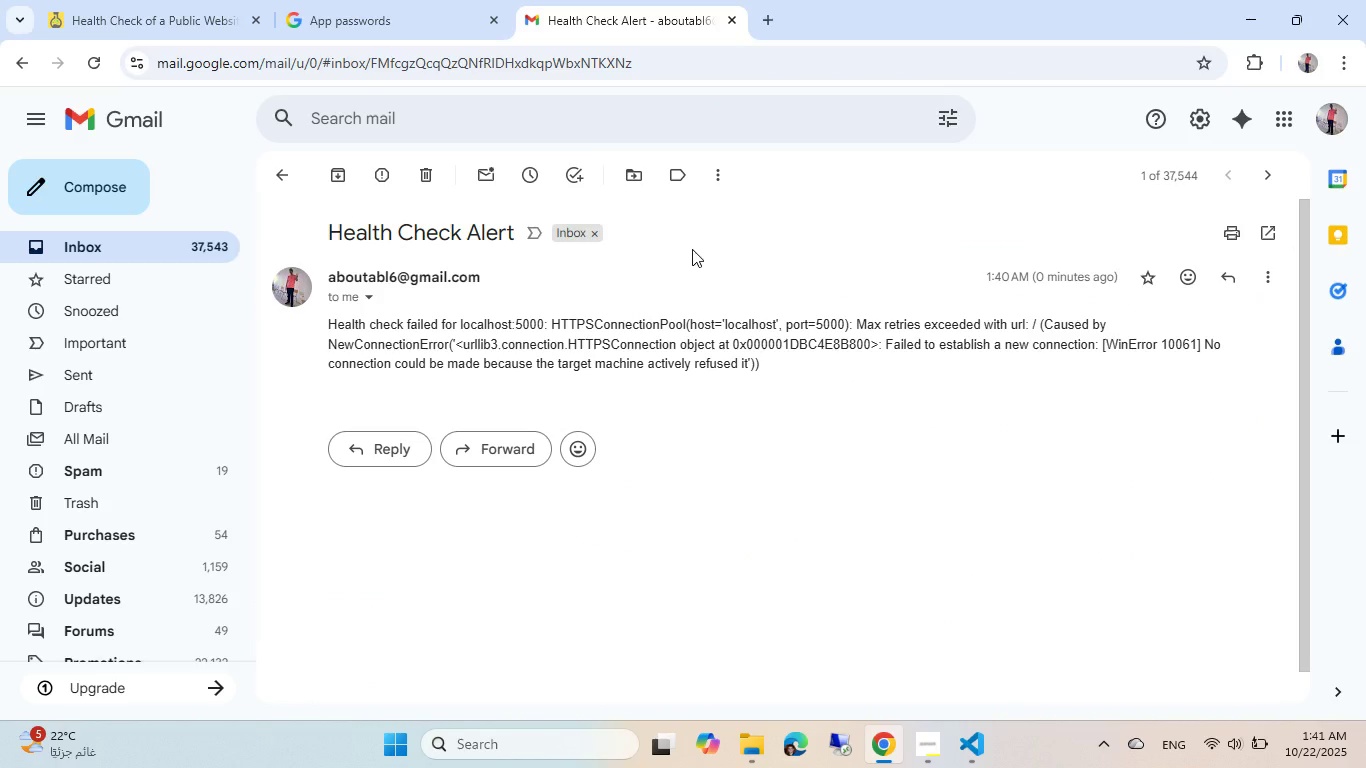 
wait(10.46)
 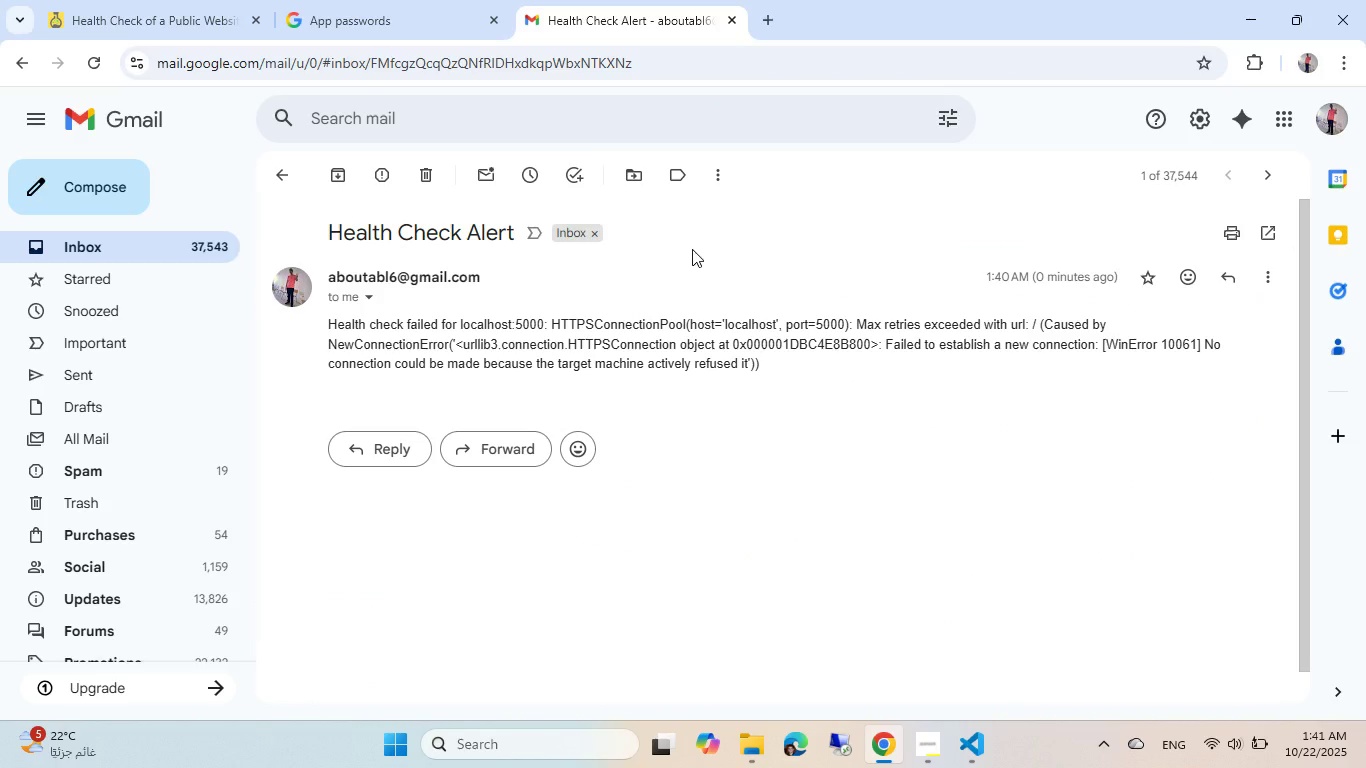 
left_click([733, 18])
 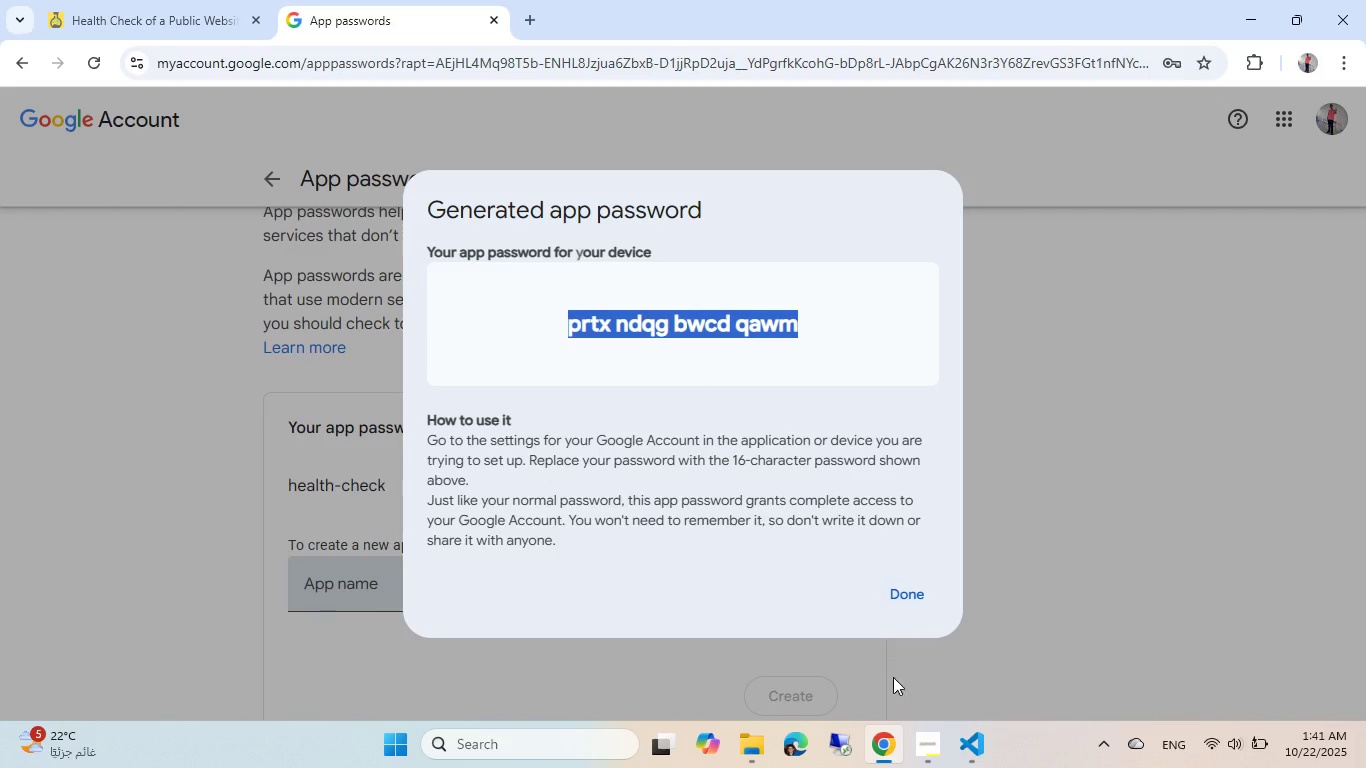 
left_click([924, 738])